 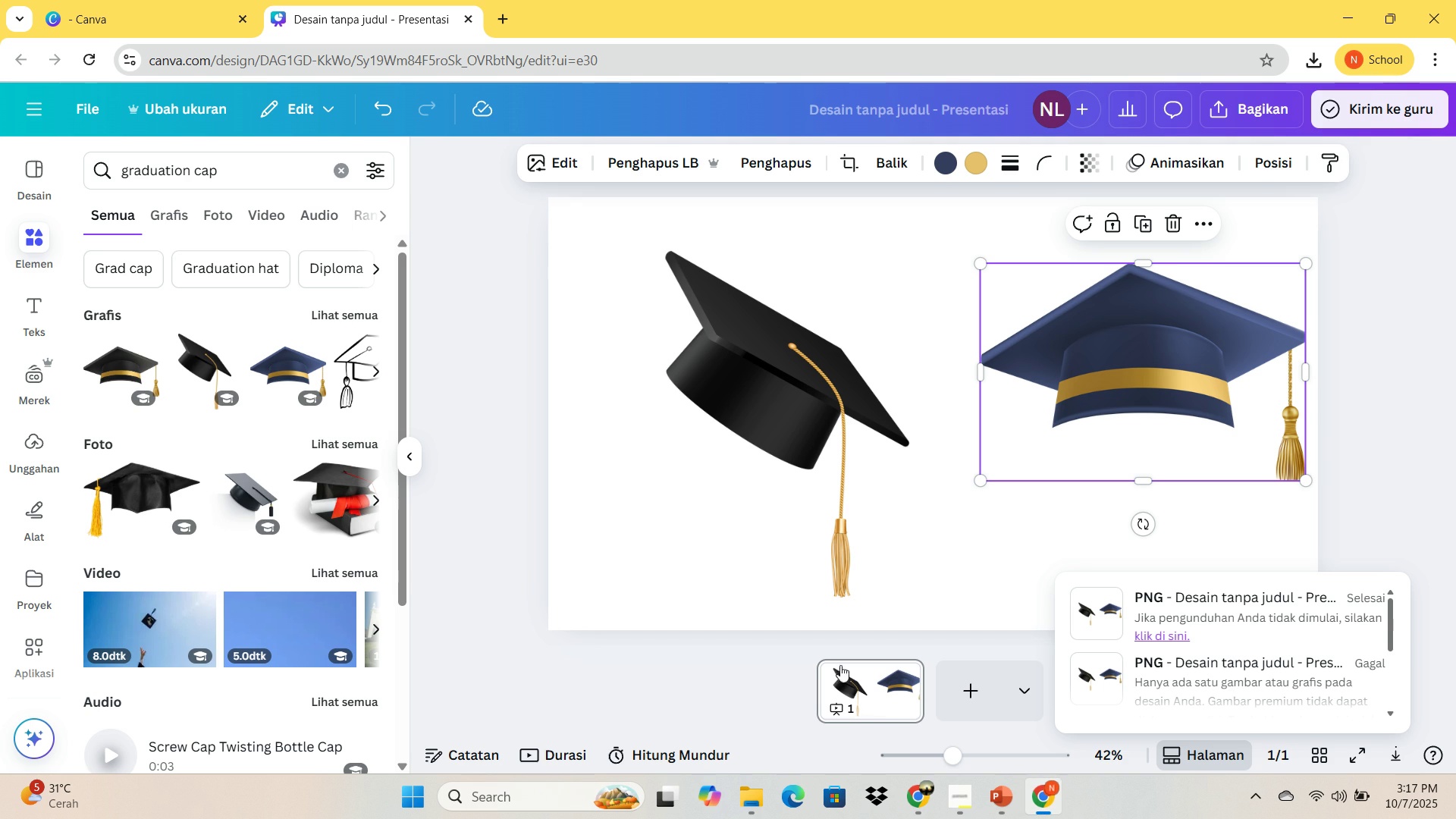 
left_click([968, 695])
 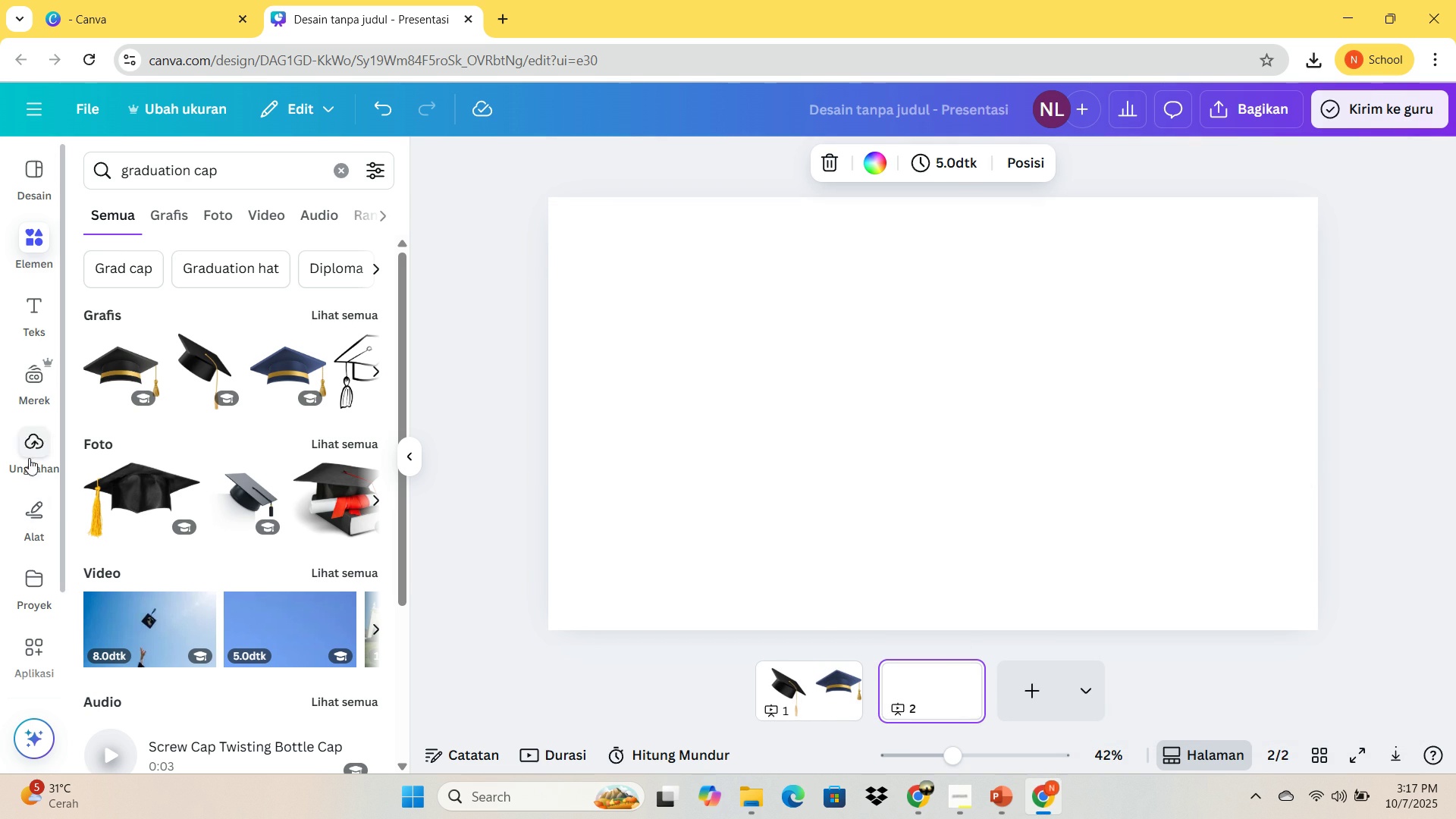 
scroll: coordinate [44, 383], scroll_direction: down, amount: 3.0
 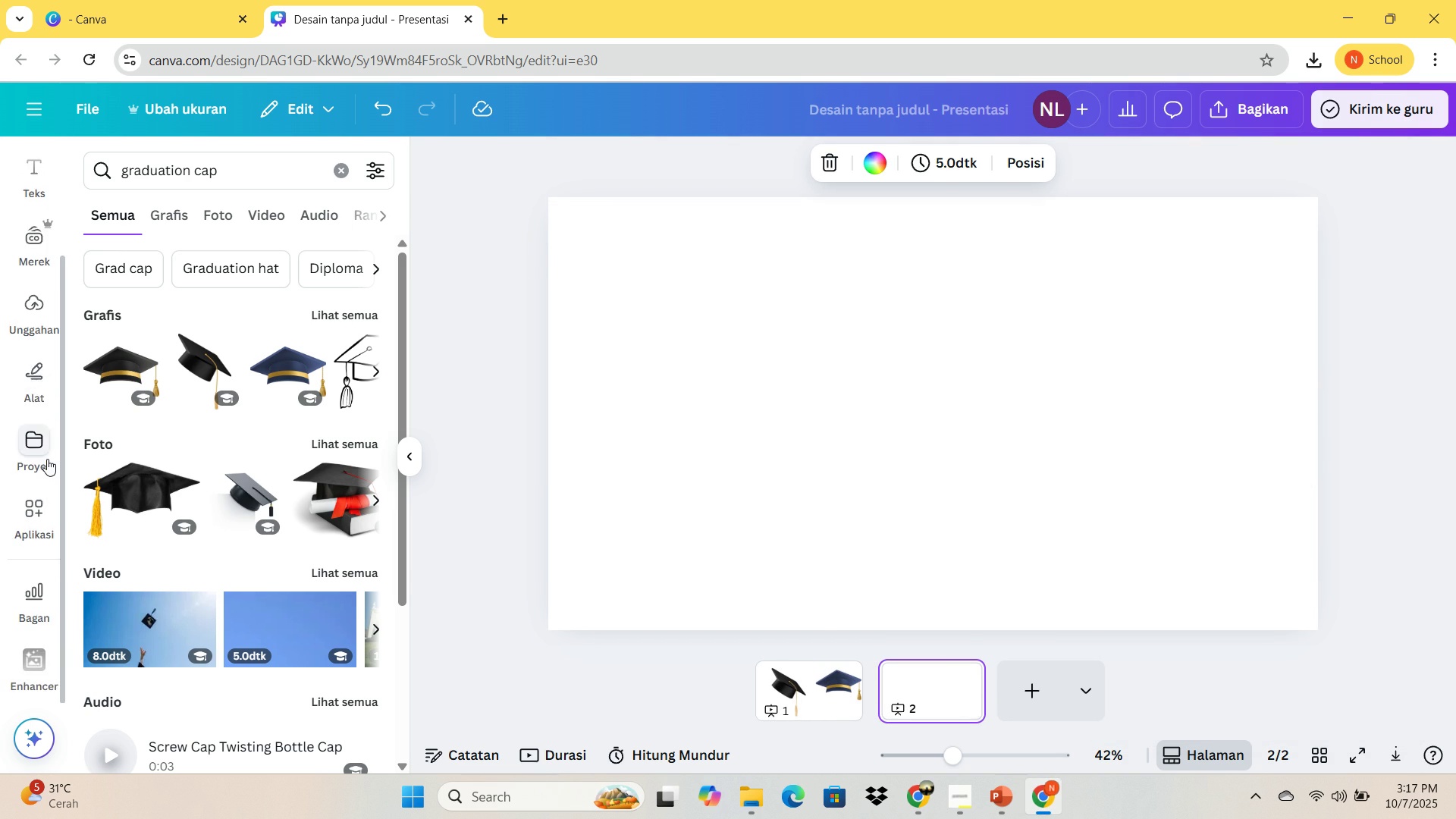 
scroll: coordinate [48, 460], scroll_direction: up, amount: 5.0
 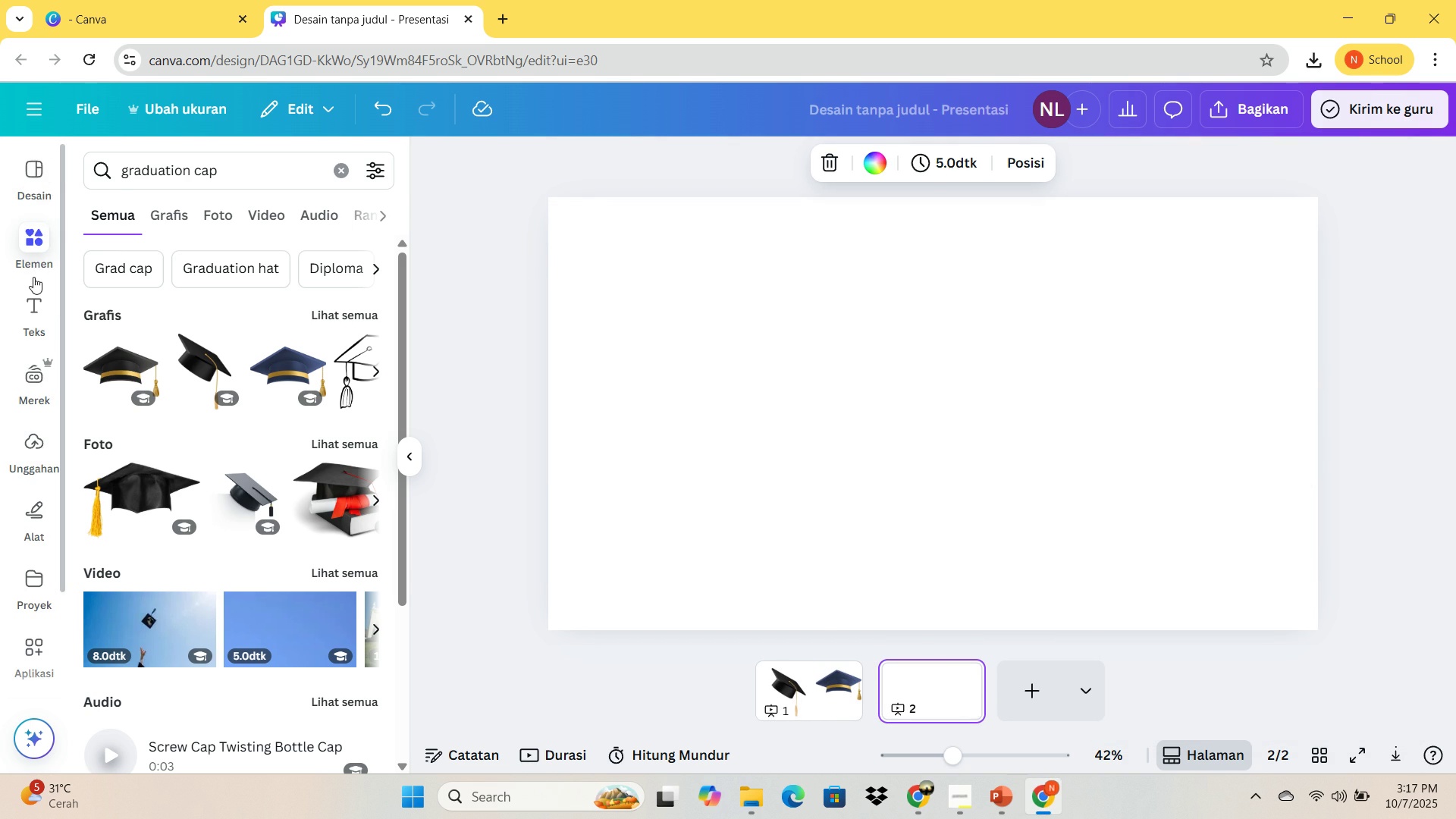 
left_click([34, 248])
 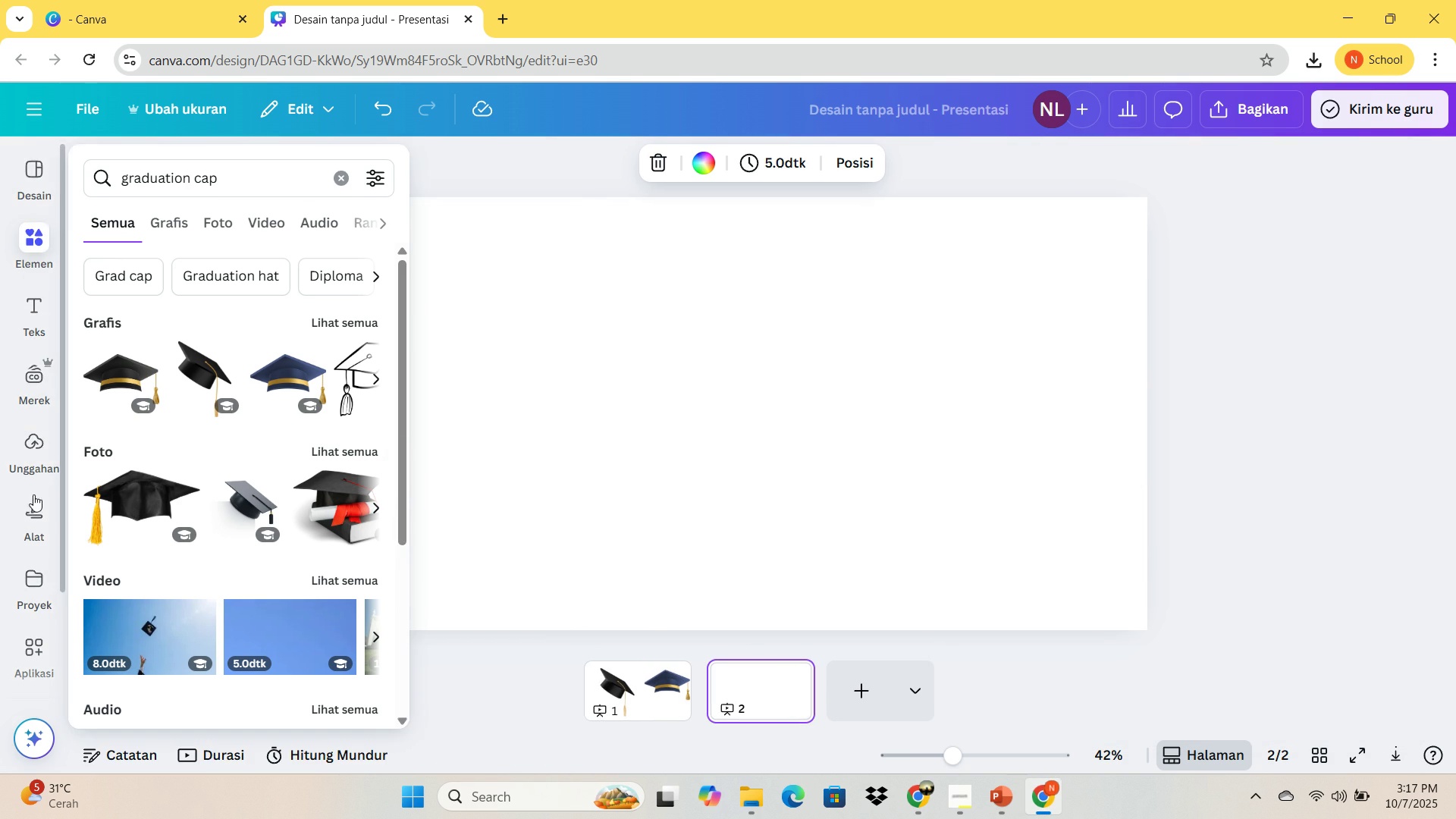 
scroll: coordinate [34, 529], scroll_direction: down, amount: 3.0
 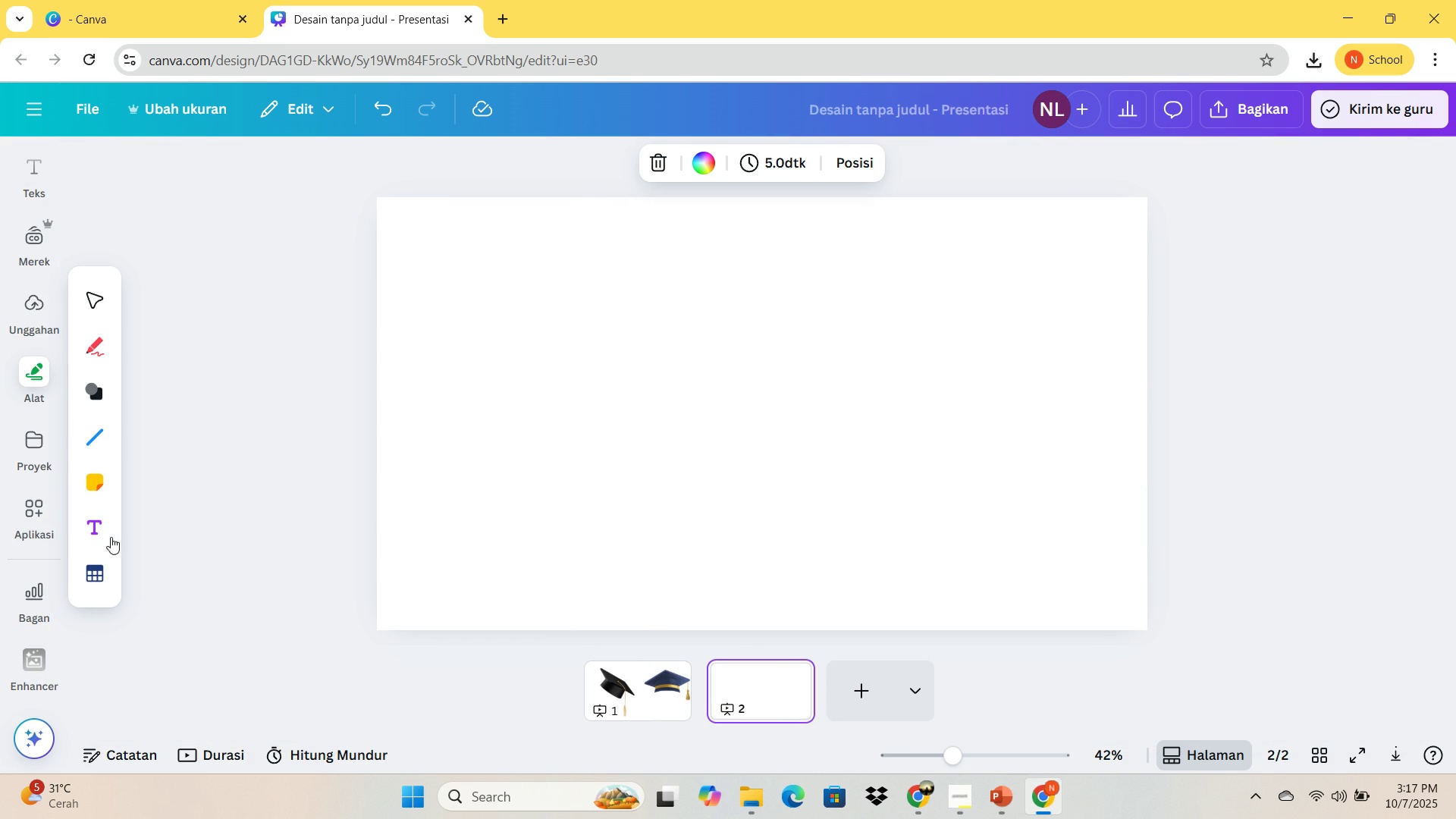 
left_click([96, 572])
 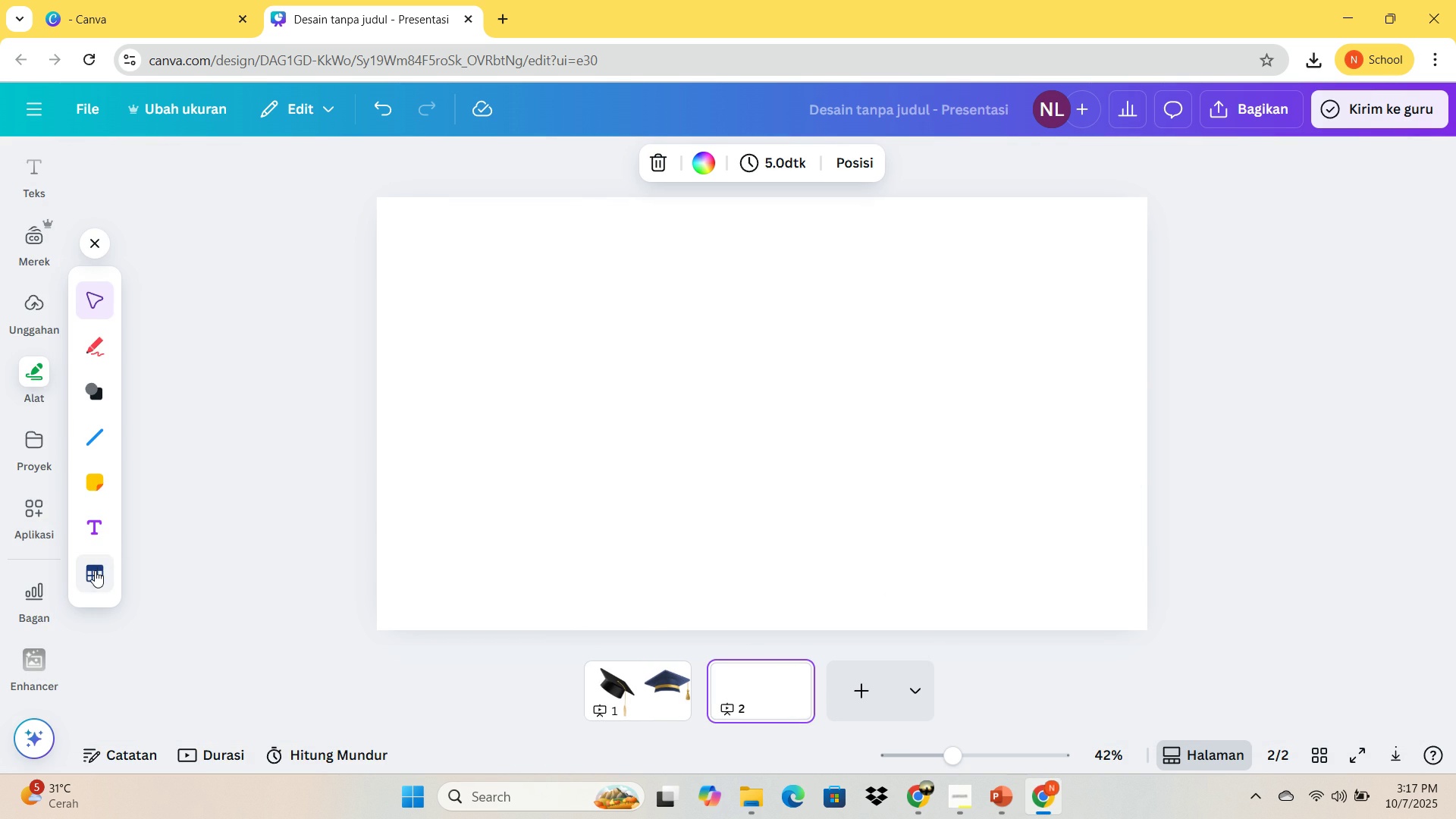 
left_click([95, 570])
 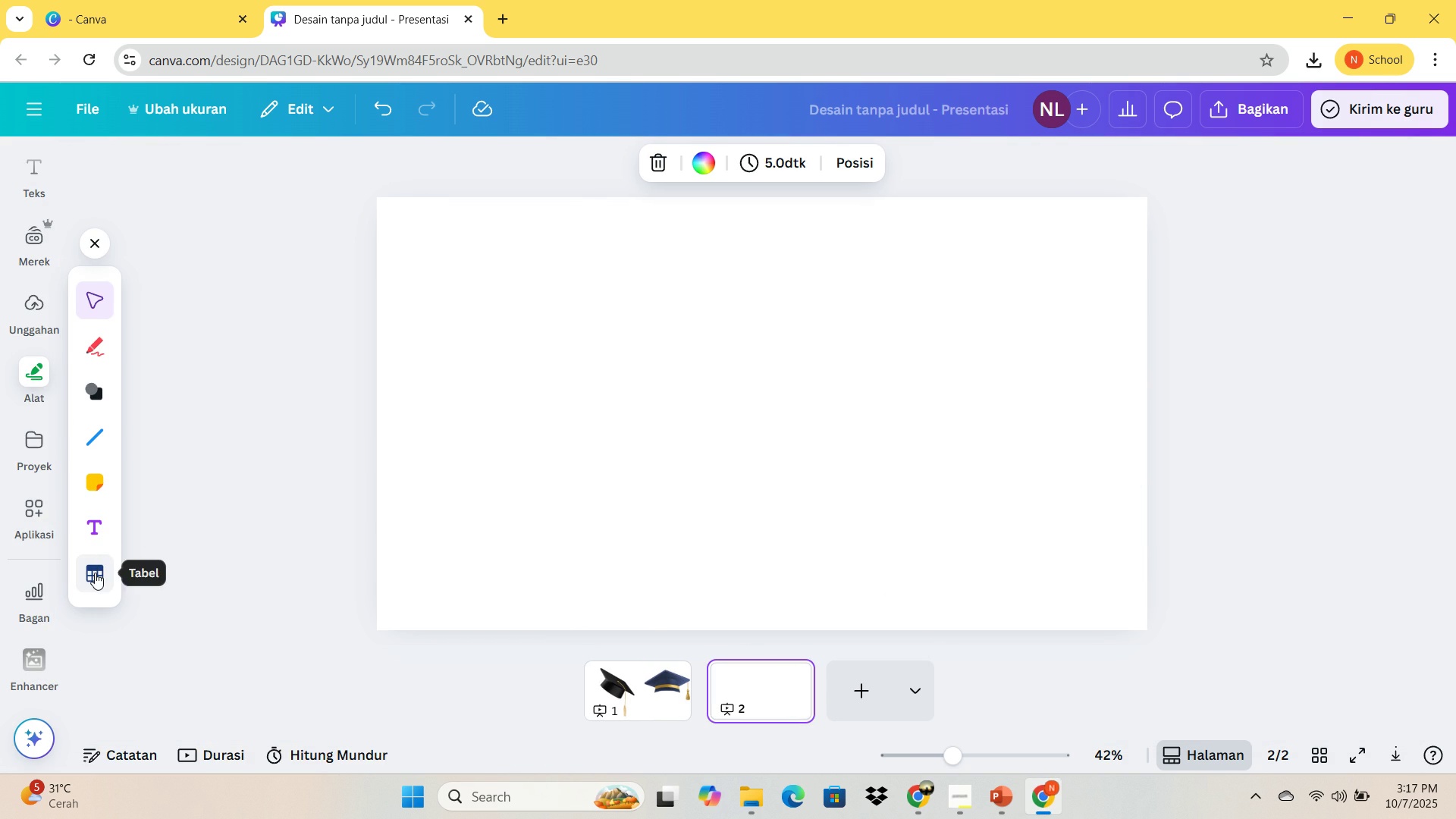 
left_click([95, 573])
 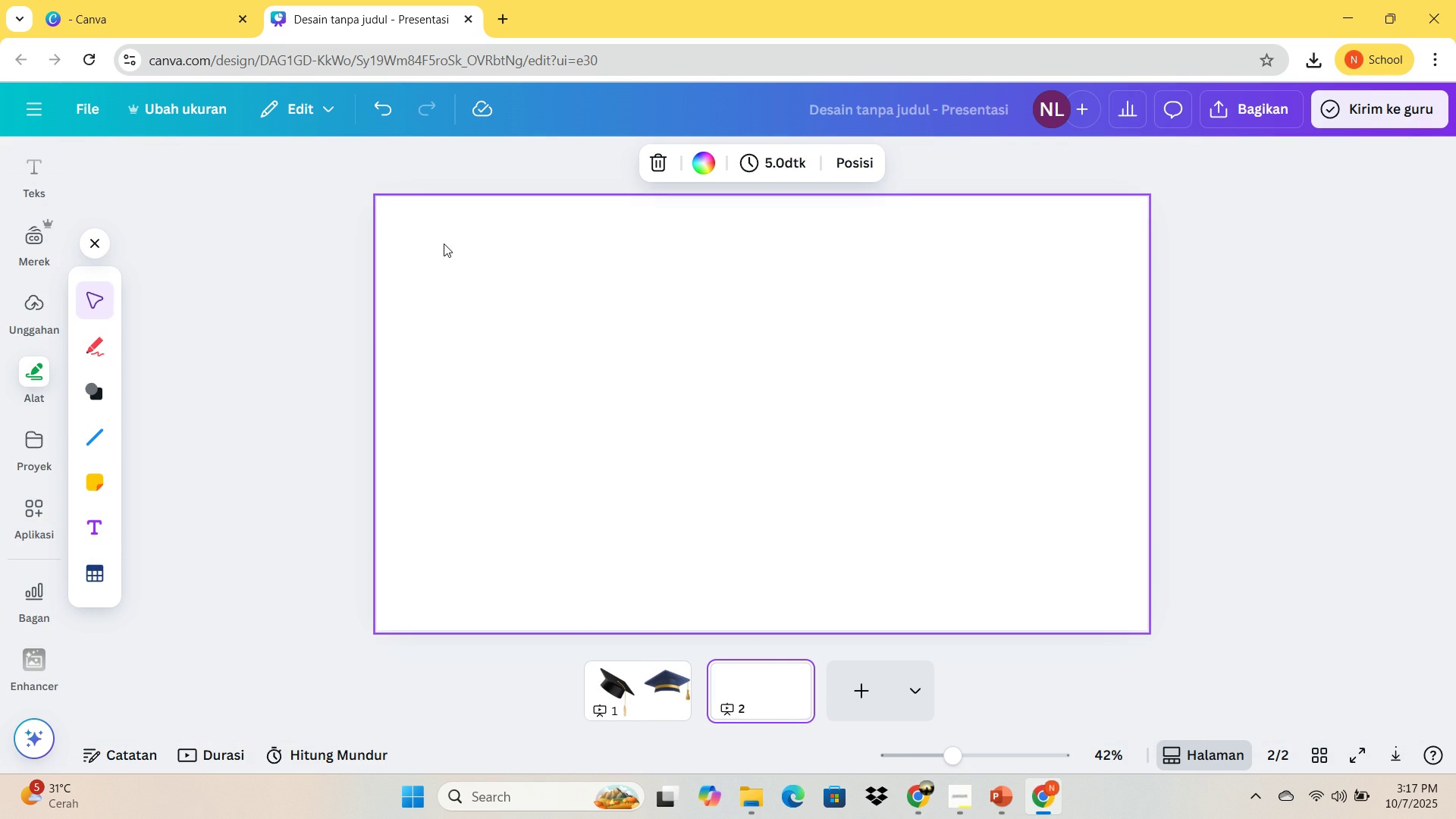 
left_click([447, 240])
 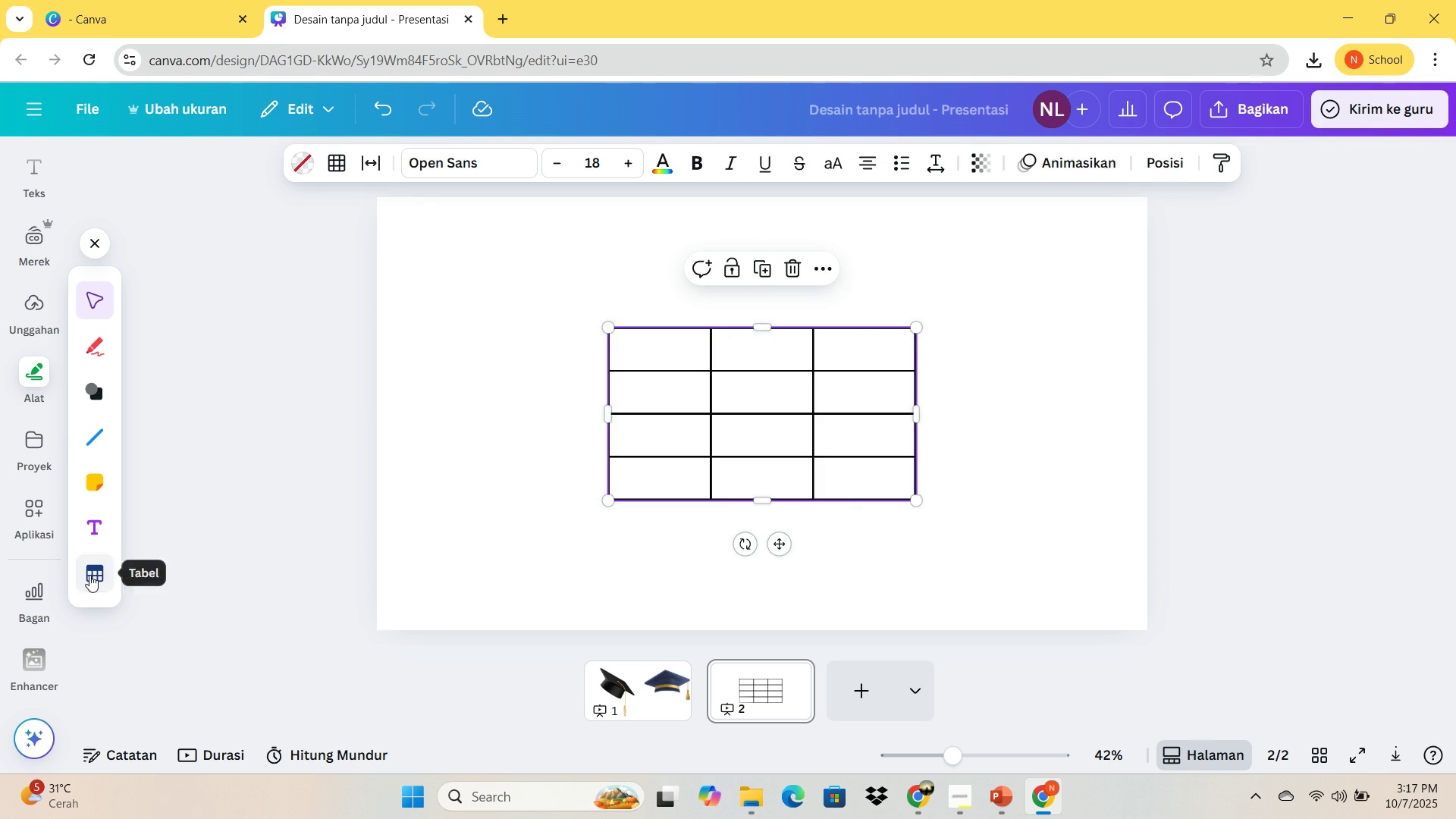 
left_click([89, 575])